 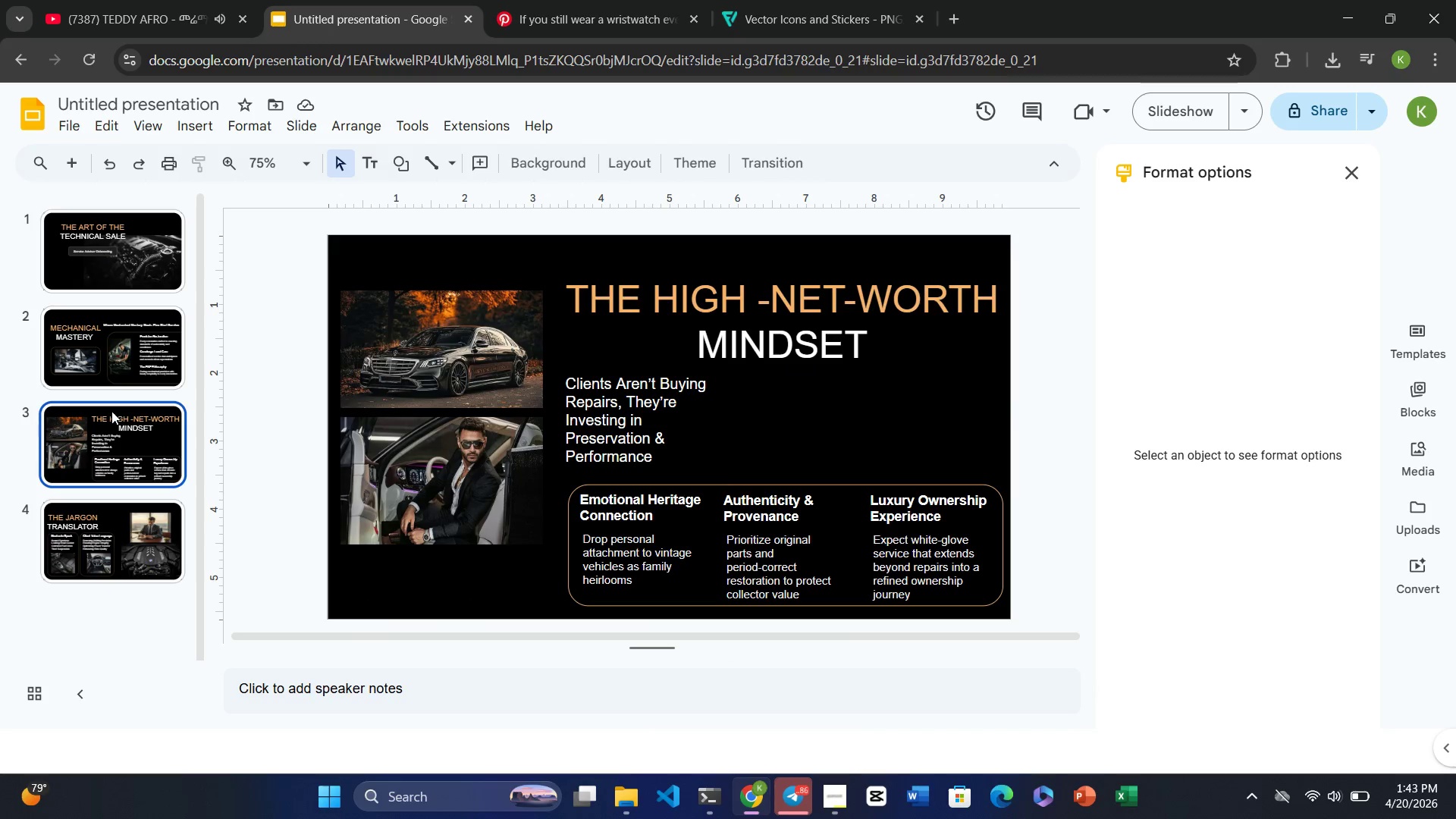 
left_click([102, 313])
 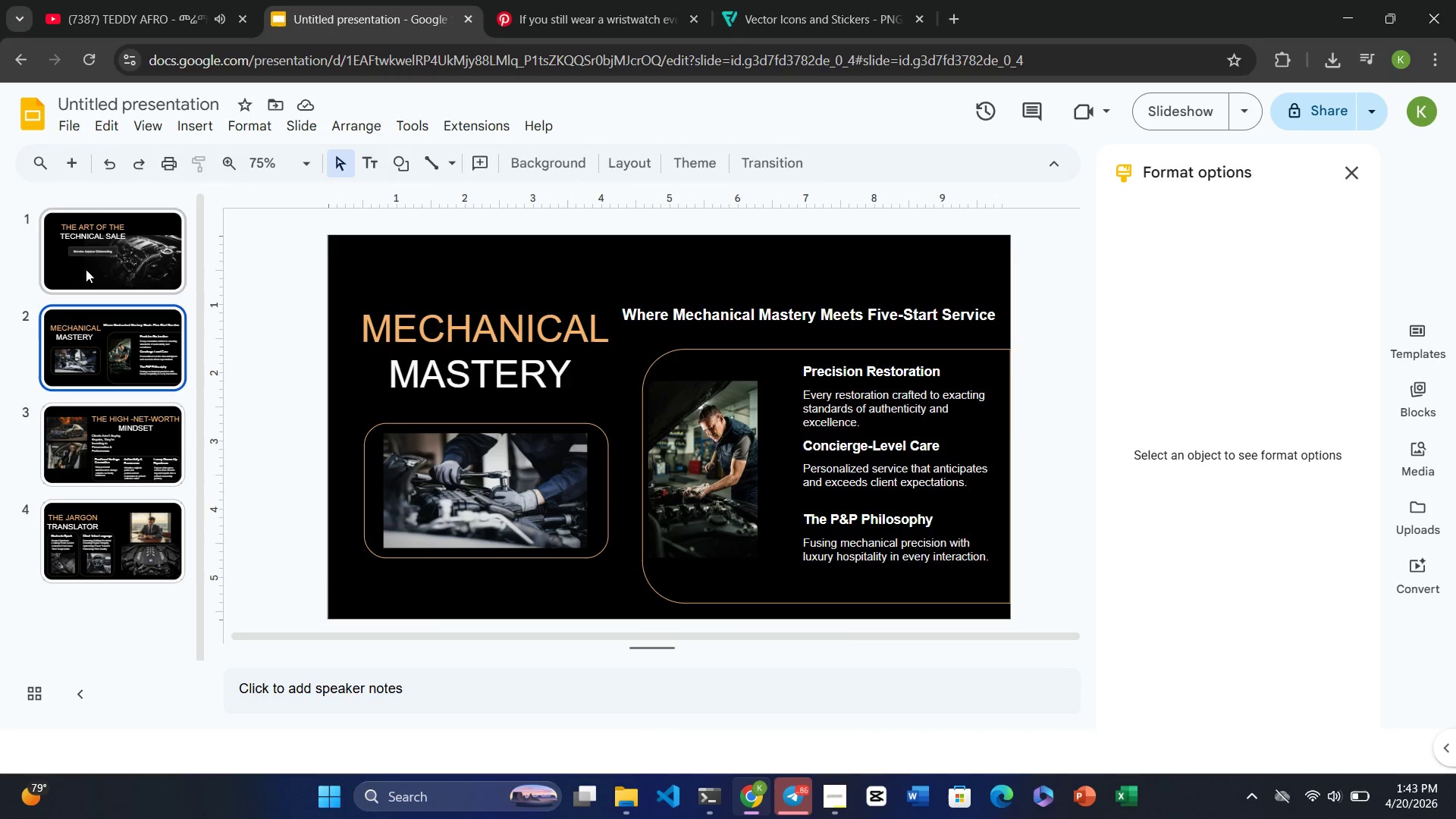 
left_click([83, 261])
 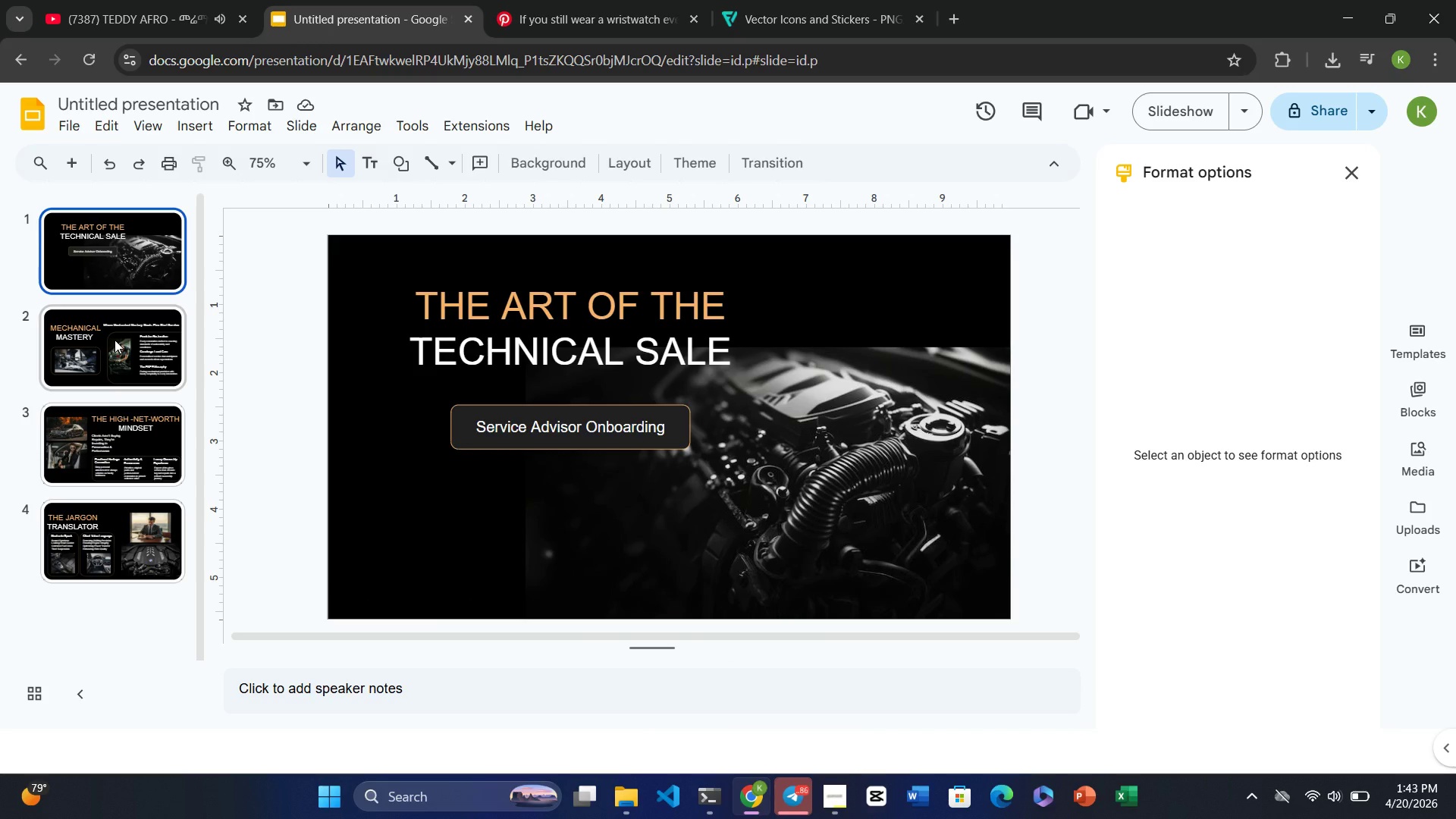 
left_click([115, 340])
 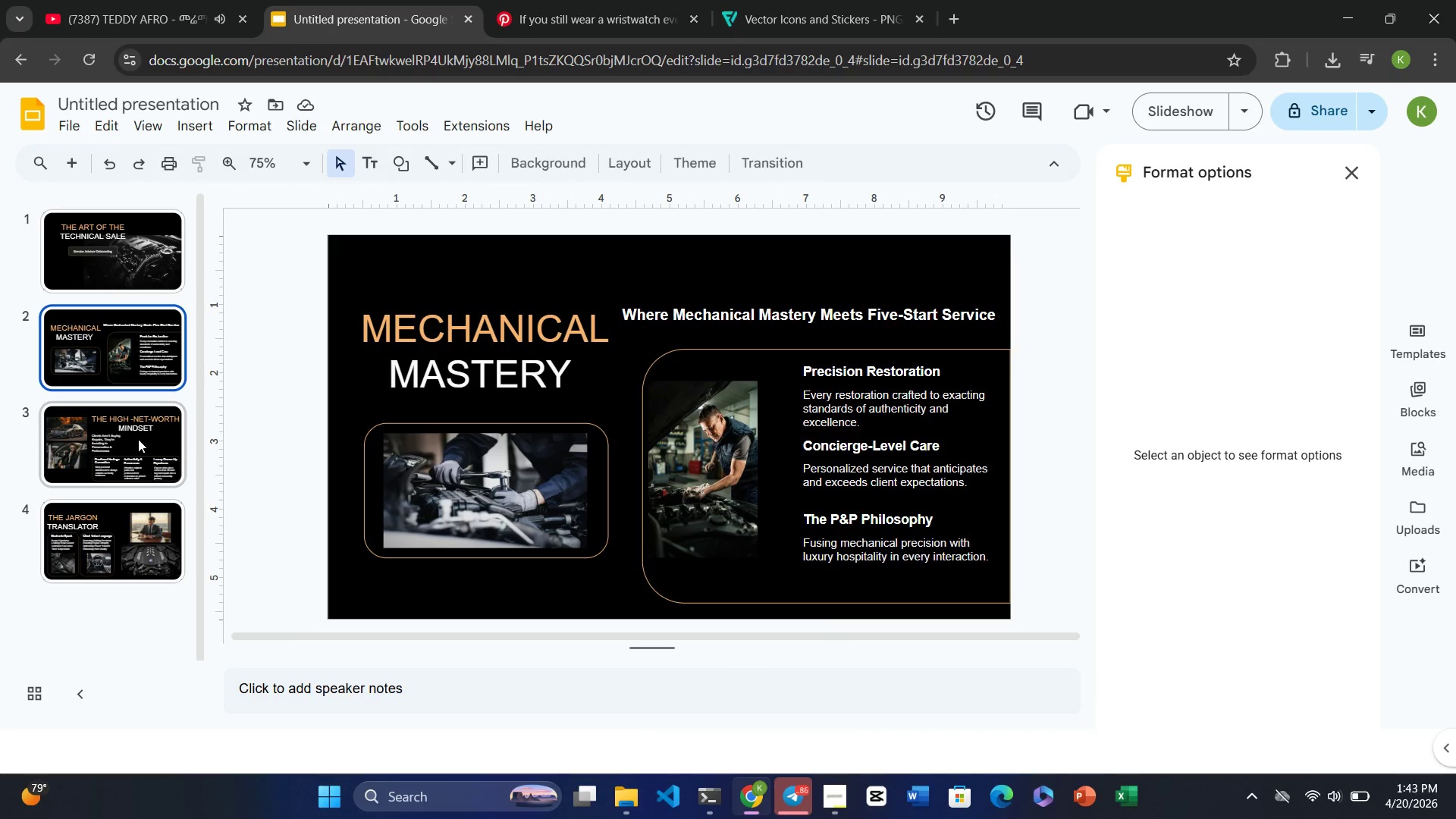 
left_click([138, 439])
 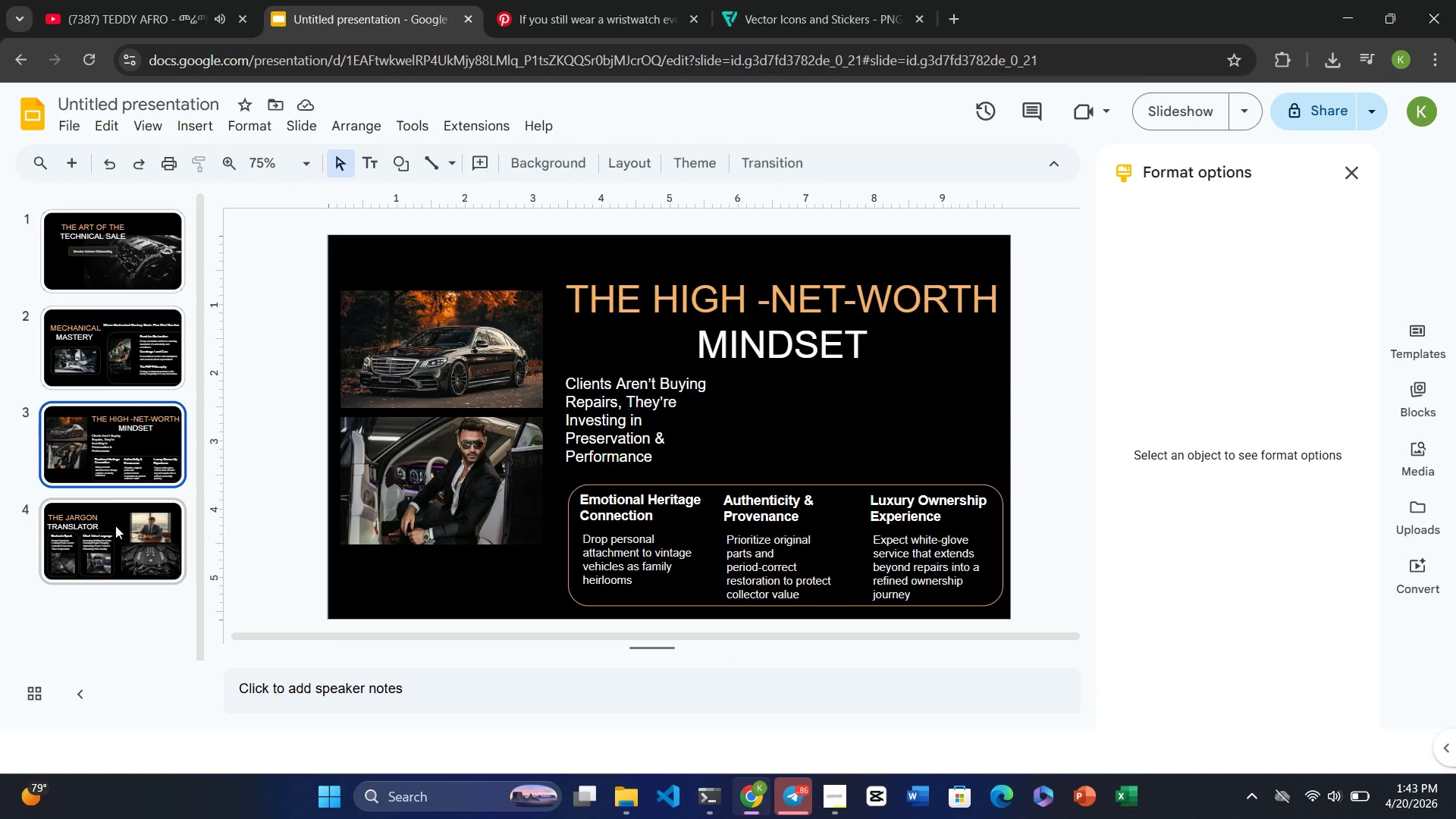 
left_click([113, 527])
 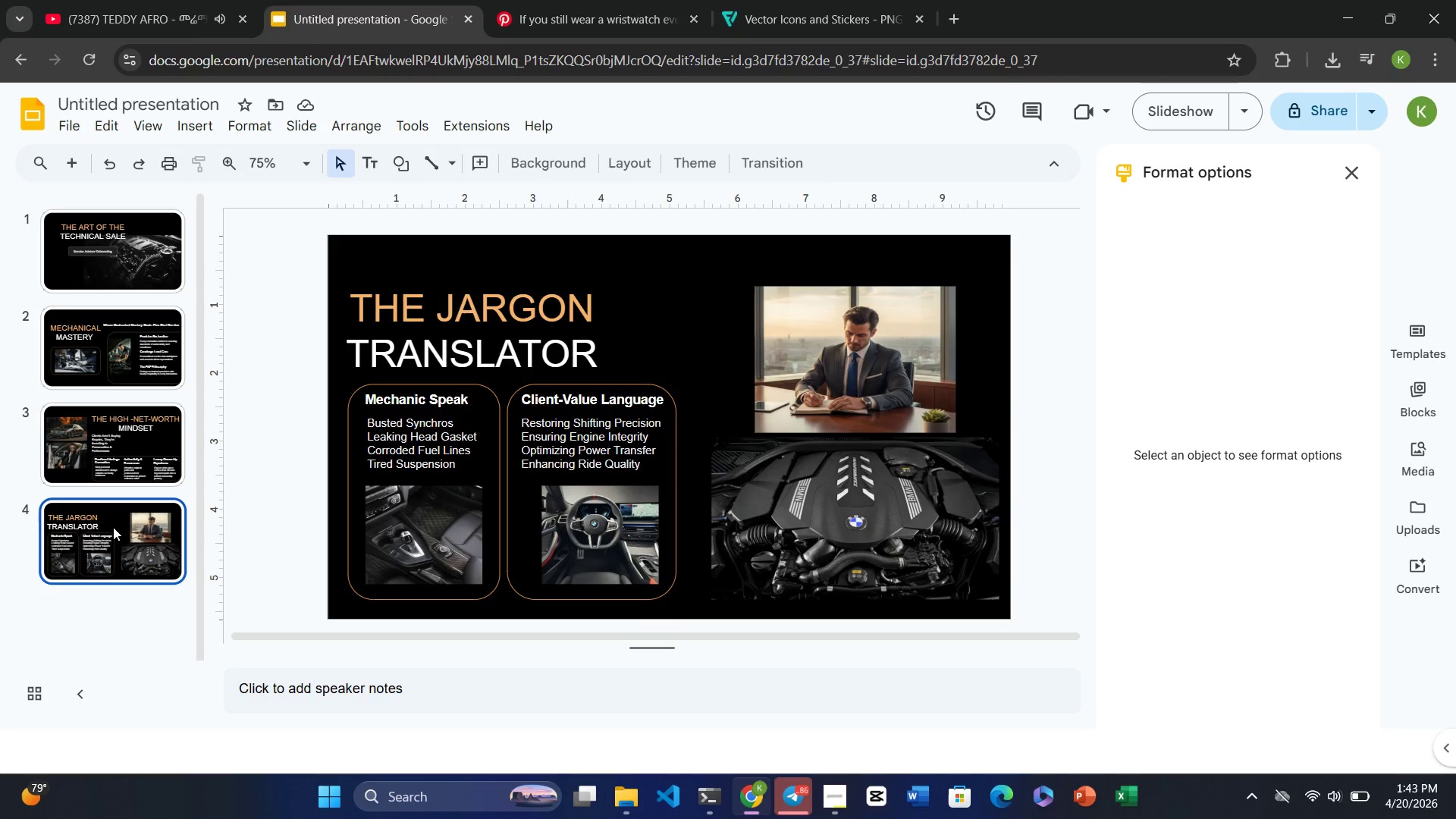 
wait(5.28)
 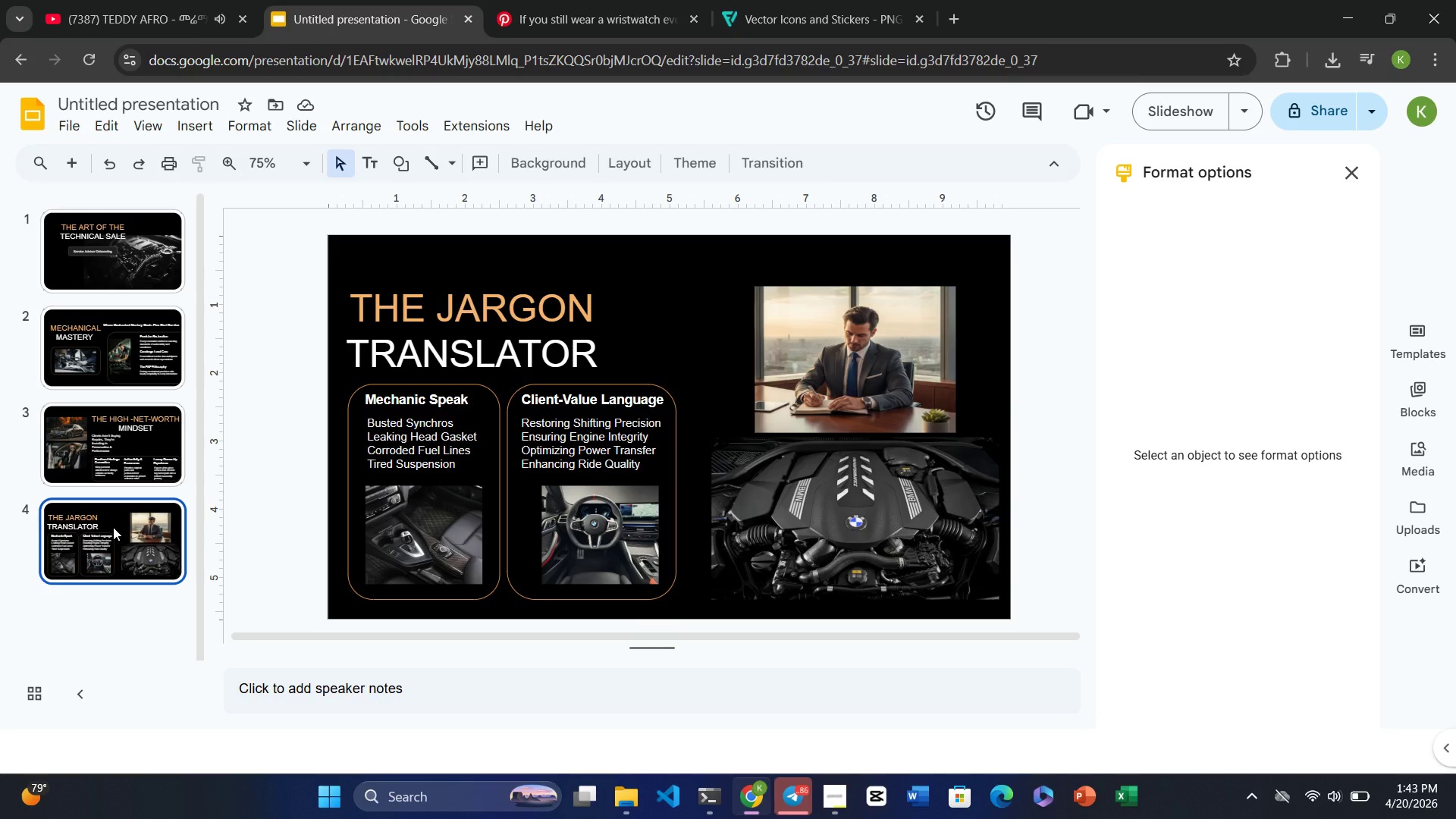 
left_click([95, 428])
 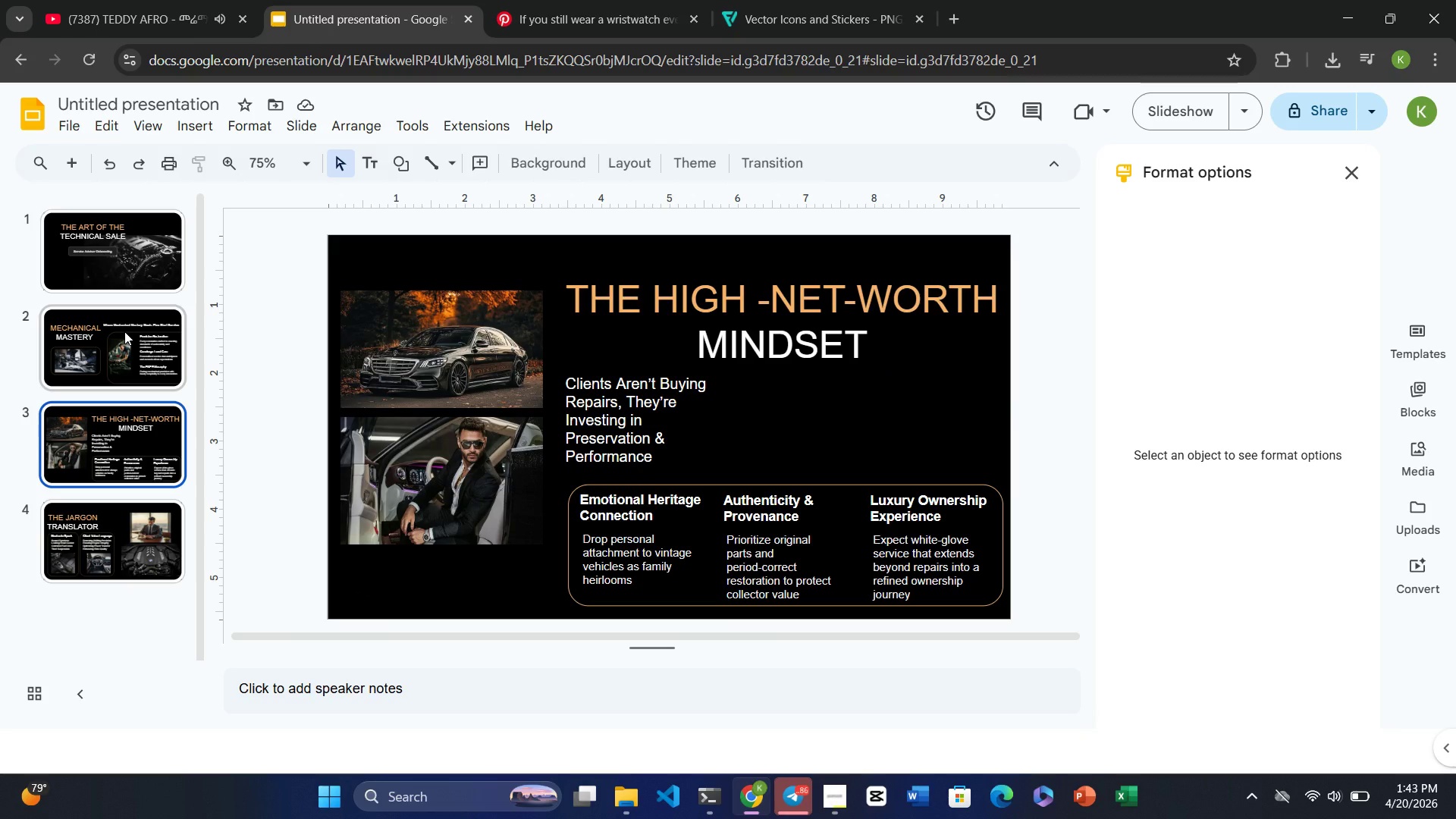 
left_click([124, 331])
 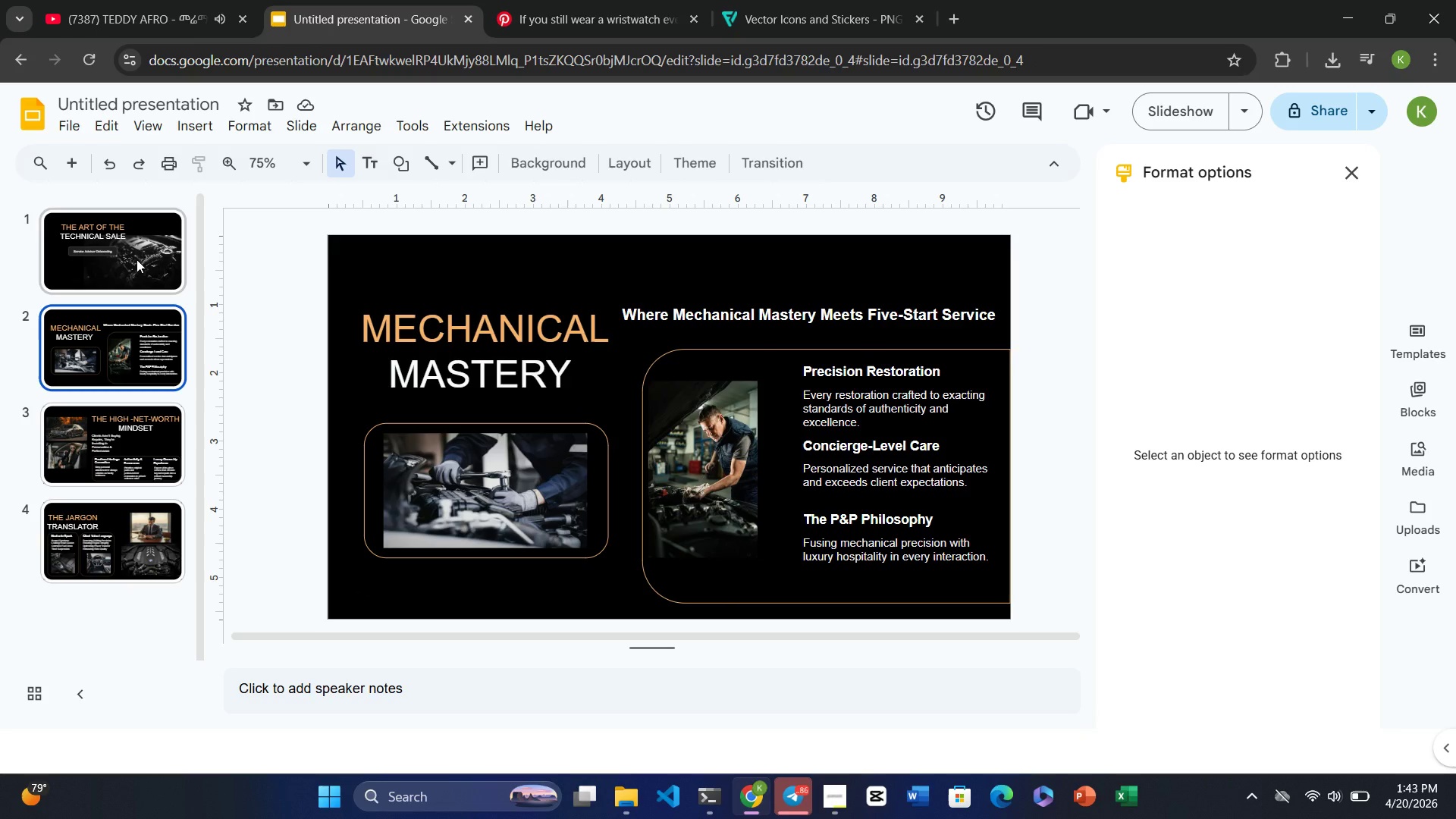 